 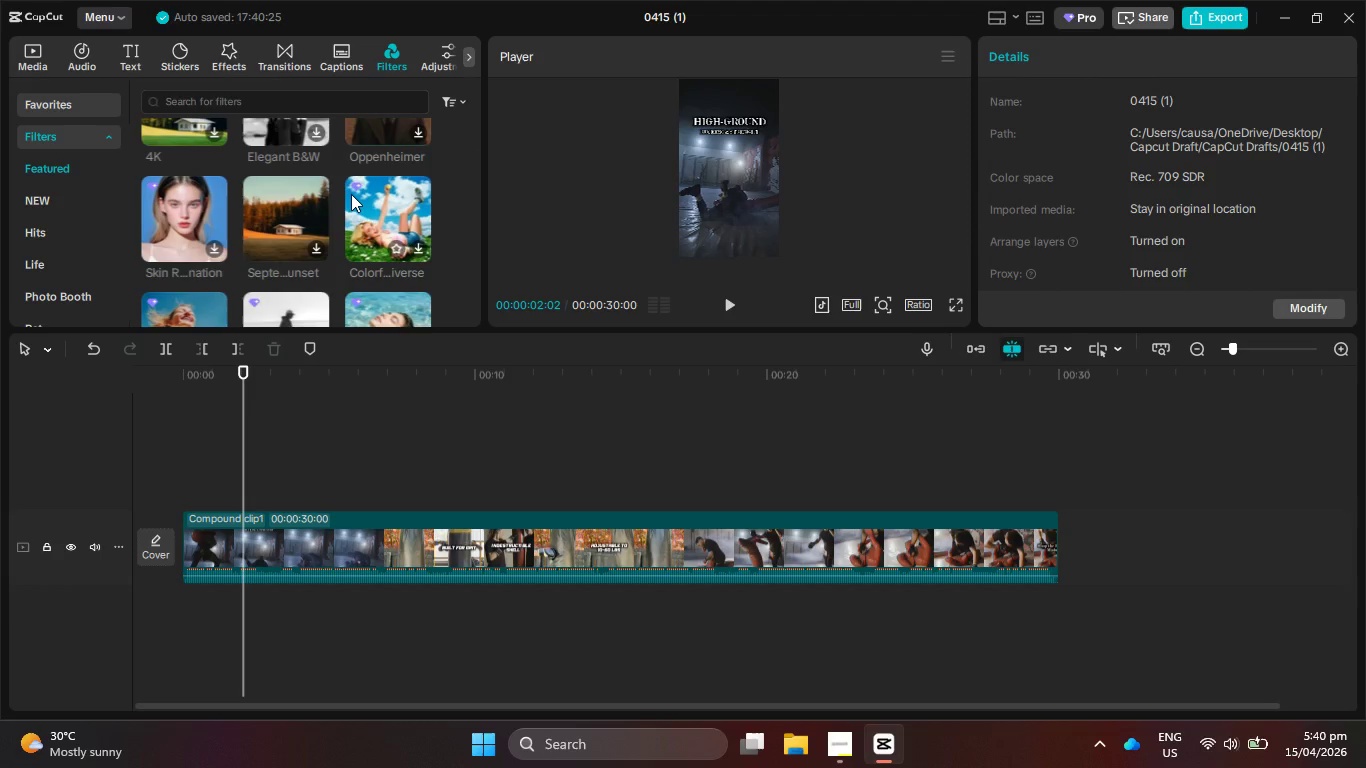 
scroll: coordinate [344, 195], scroll_direction: down, amount: 2.0
 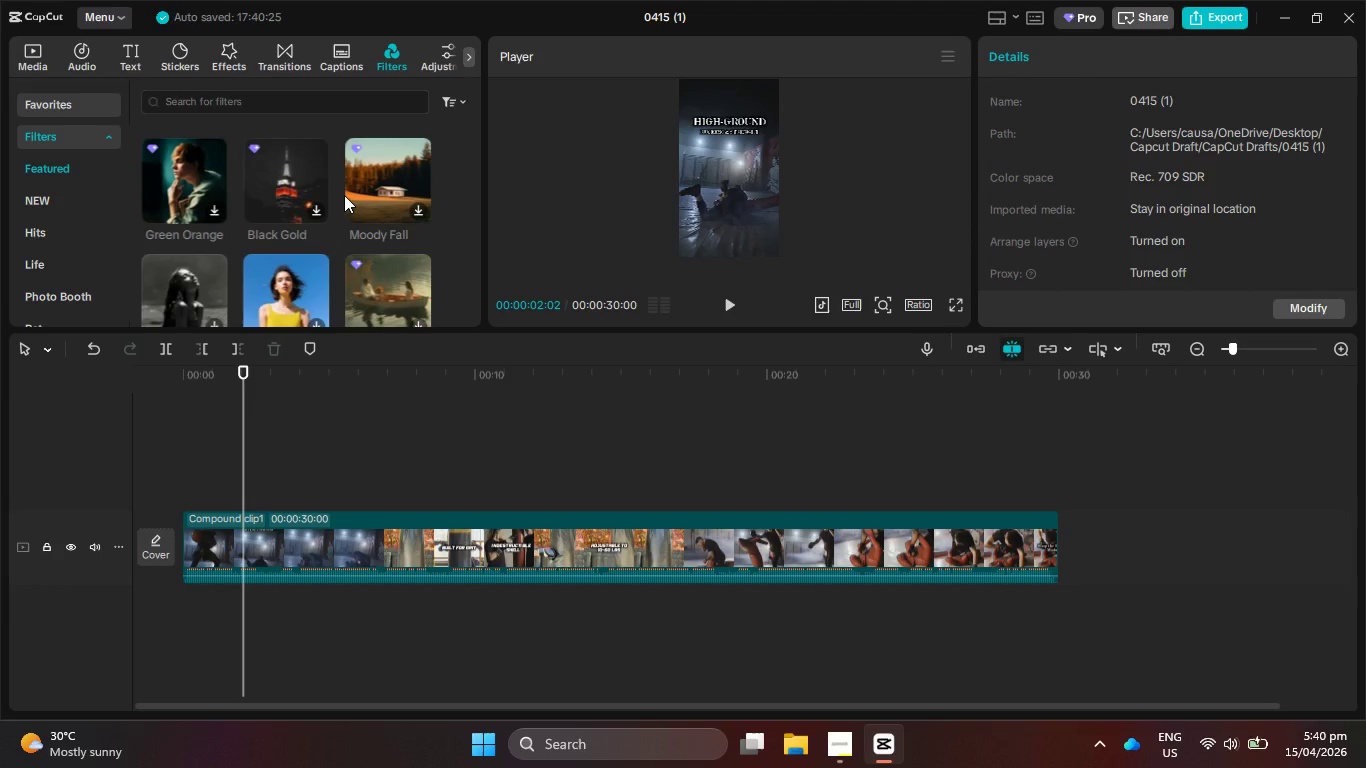 
wait(6.55)
 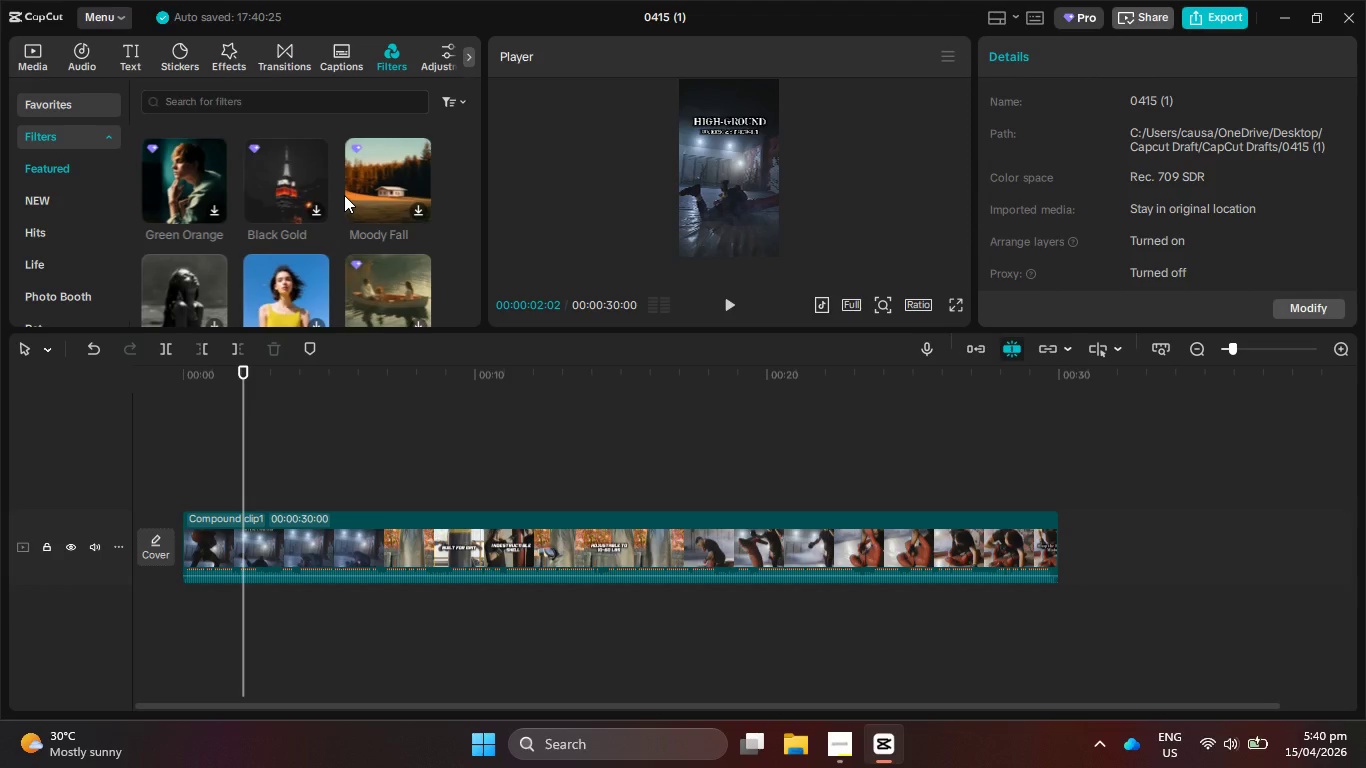 
scroll: coordinate [344, 195], scroll_direction: down, amount: 1.0
 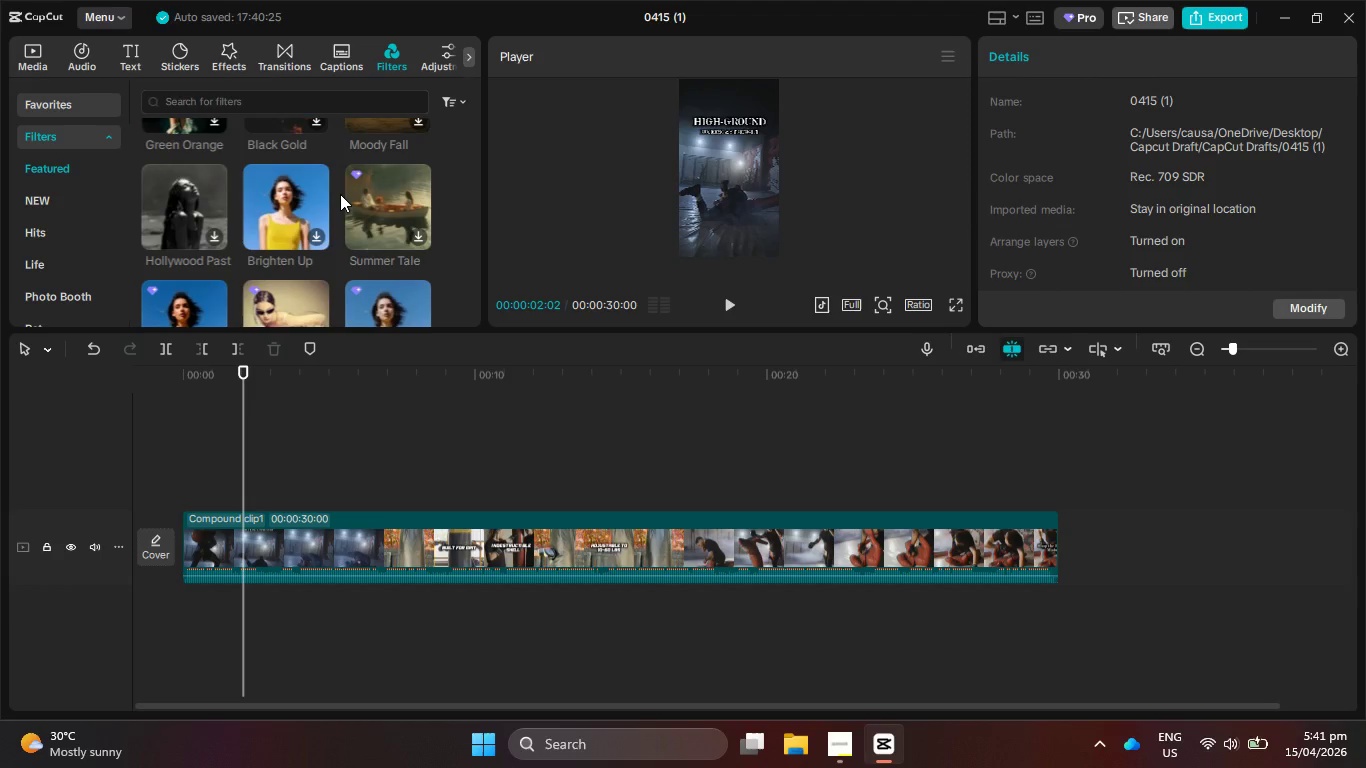 
wait(10.01)
 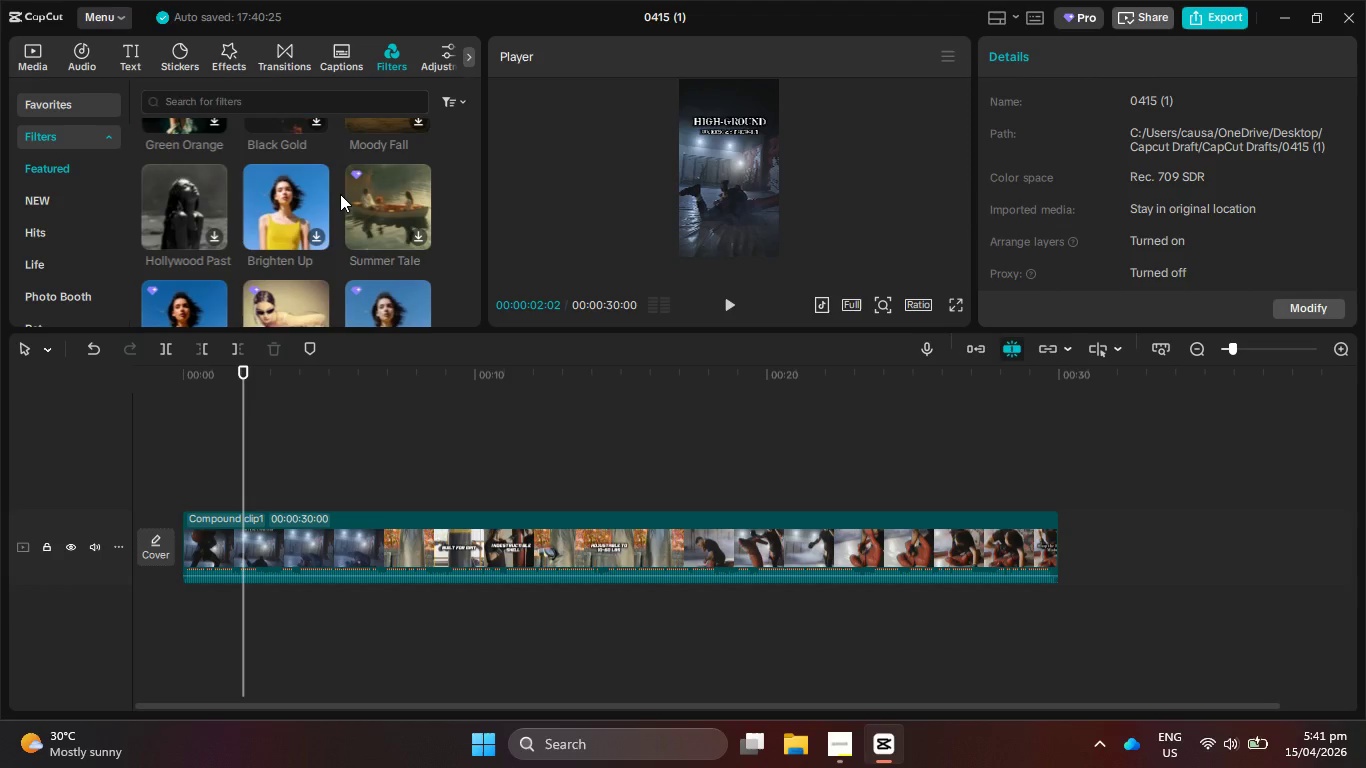 
scroll: coordinate [339, 194], scroll_direction: down, amount: 3.0
 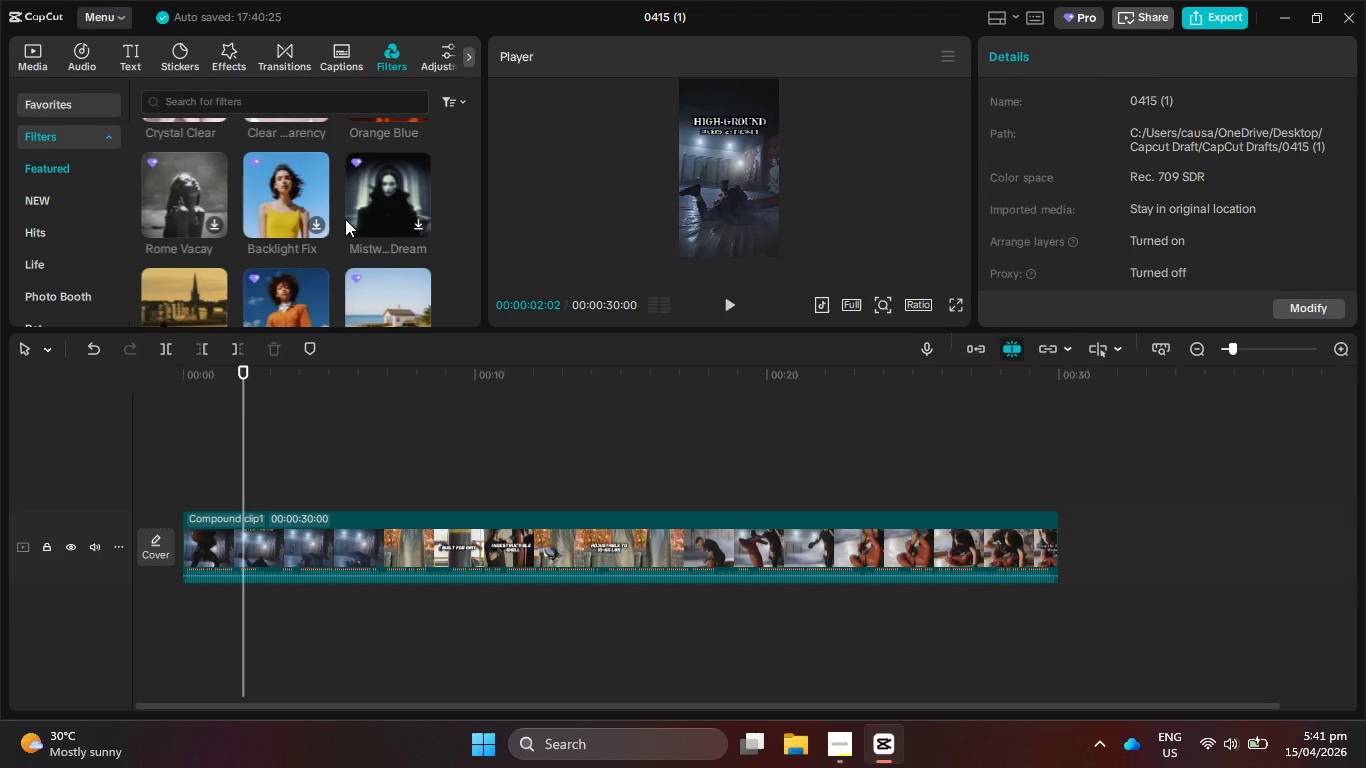 
wait(10.14)
 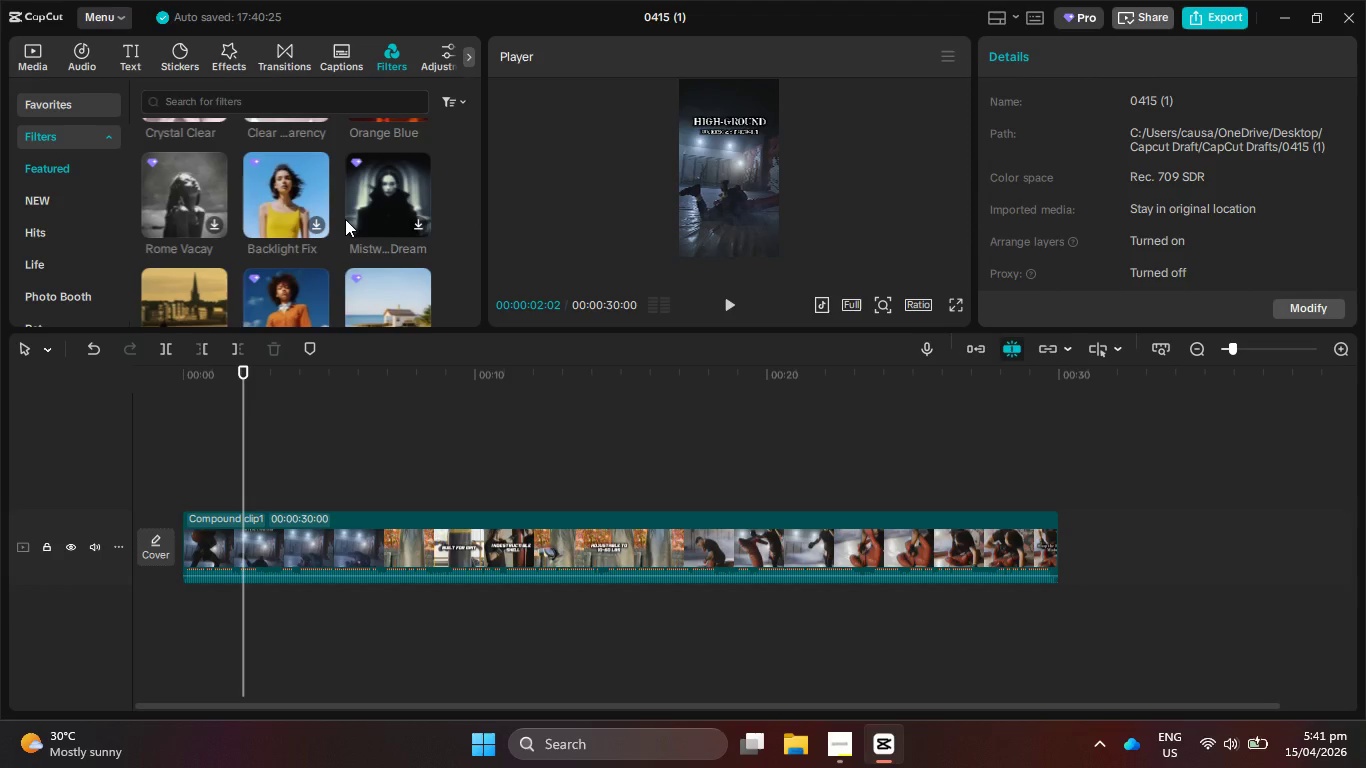 
scroll: coordinate [345, 219], scroll_direction: down, amount: 1.0
 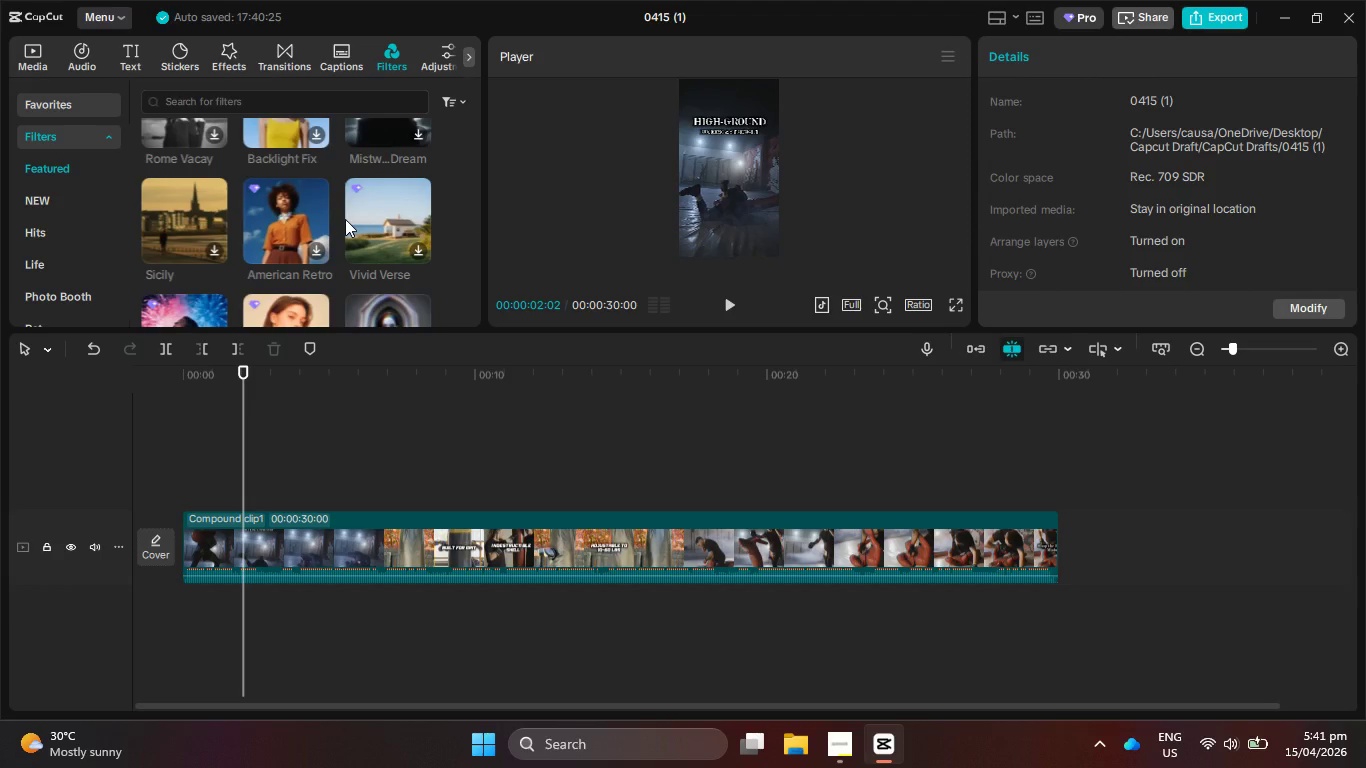 
wait(5.67)
 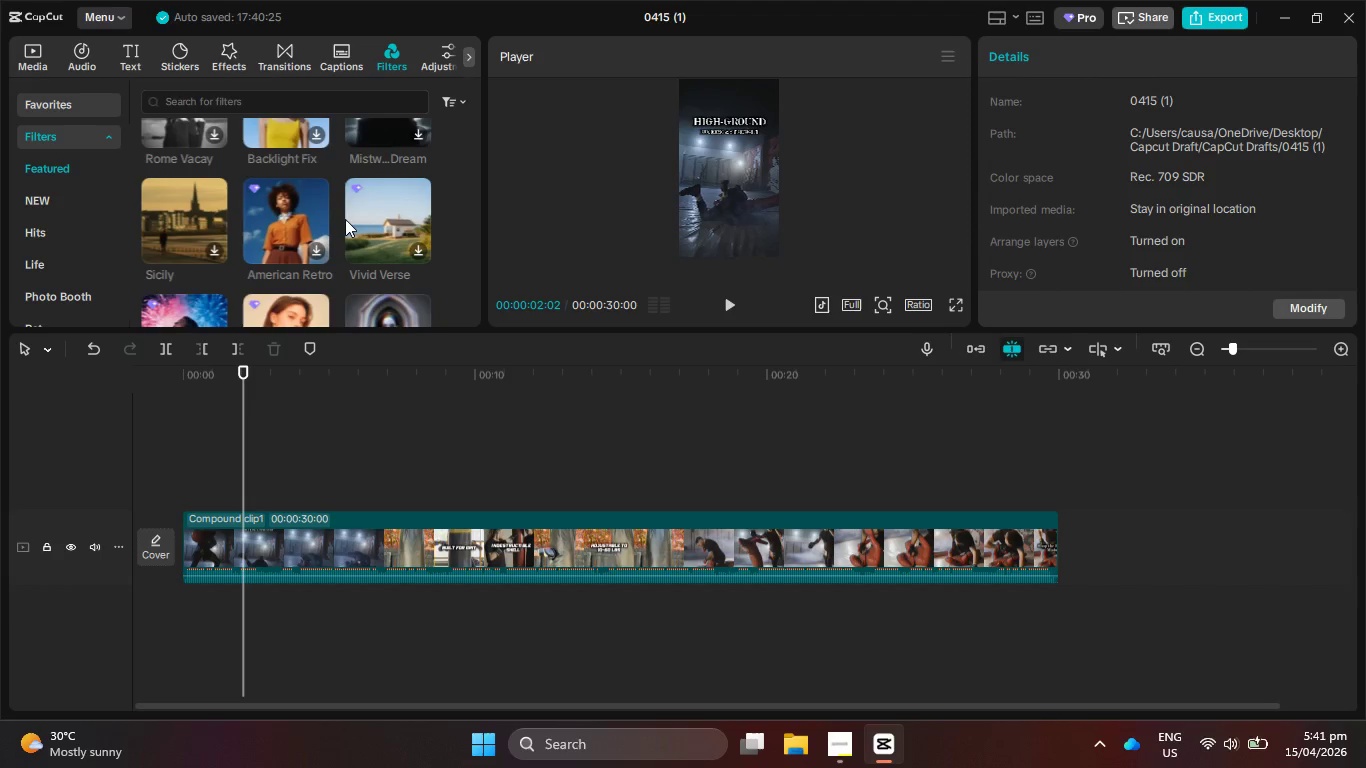 
scroll: coordinate [345, 218], scroll_direction: down, amount: 5.0
 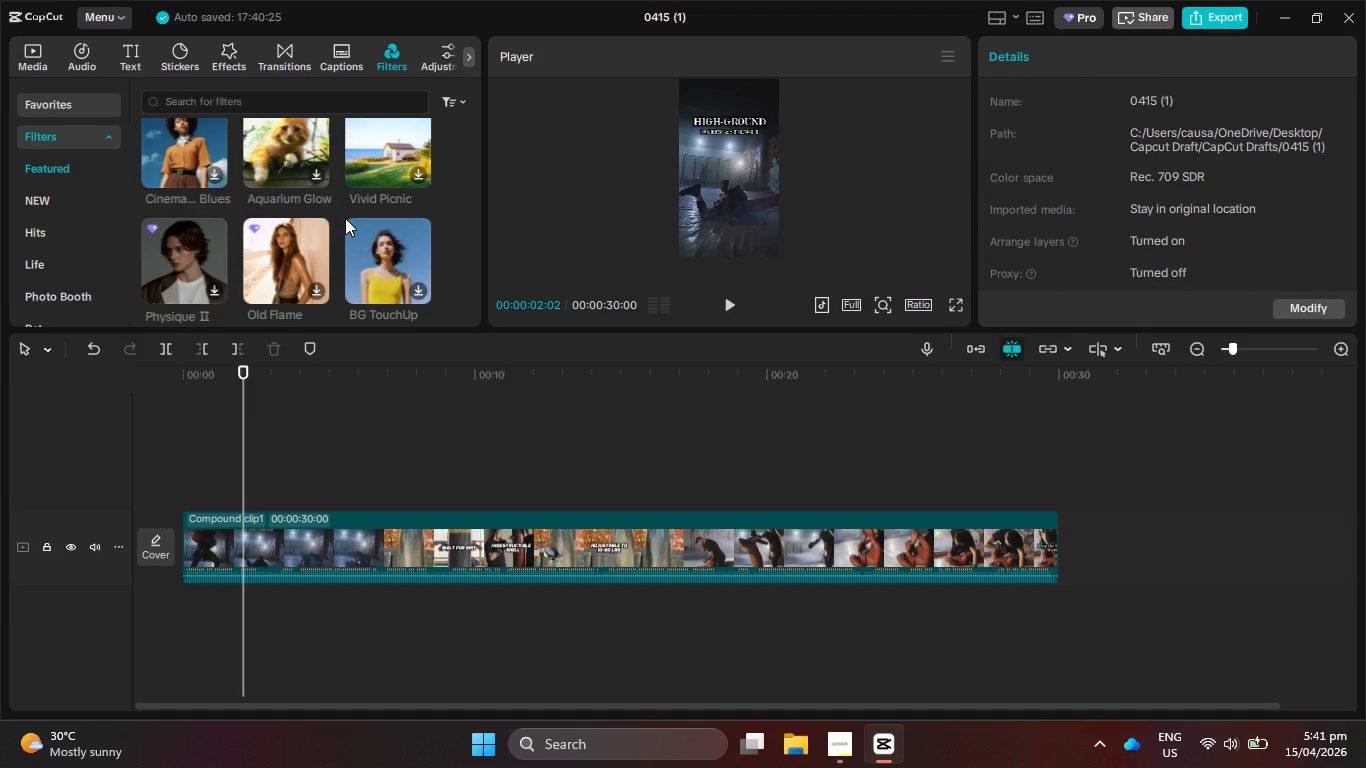 
scroll: coordinate [345, 218], scroll_direction: down, amount: 5.0
 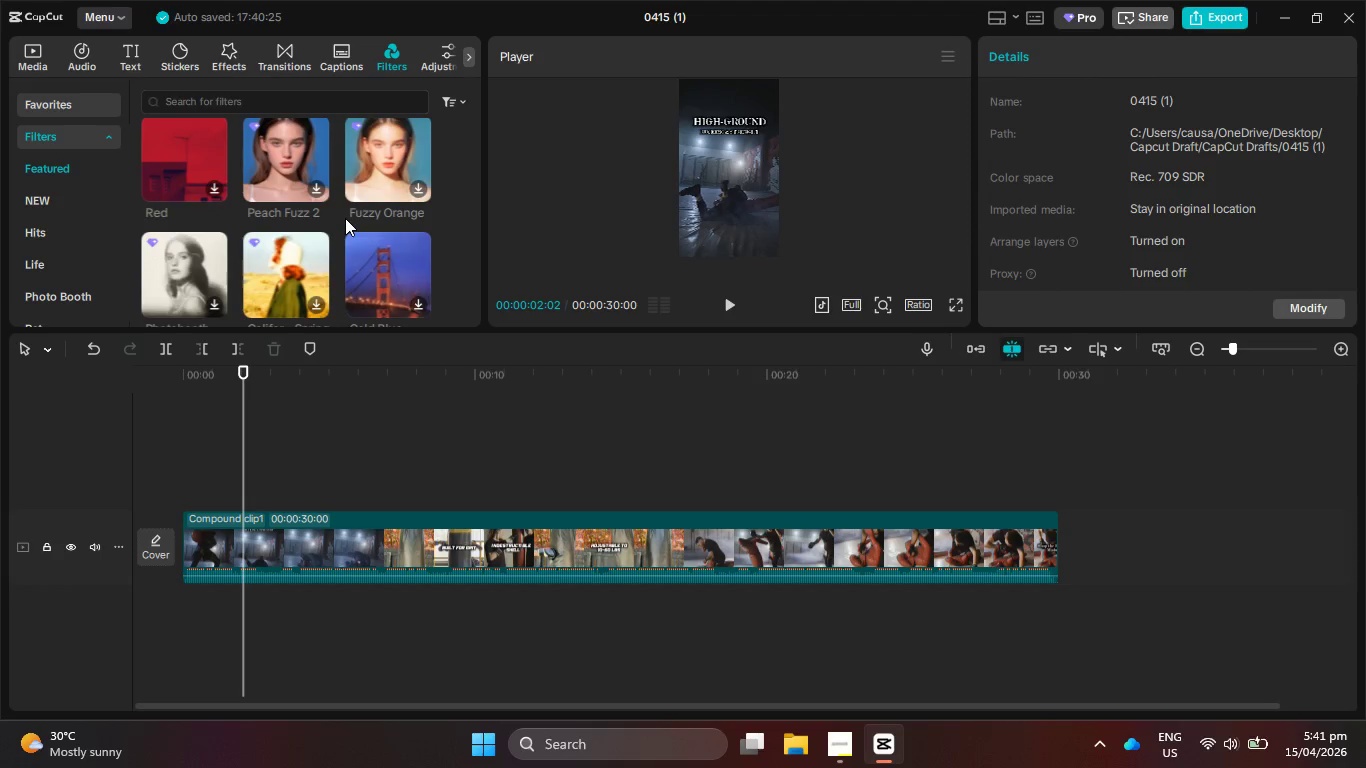 
scroll: coordinate [321, 202], scroll_direction: down, amount: 5.0
 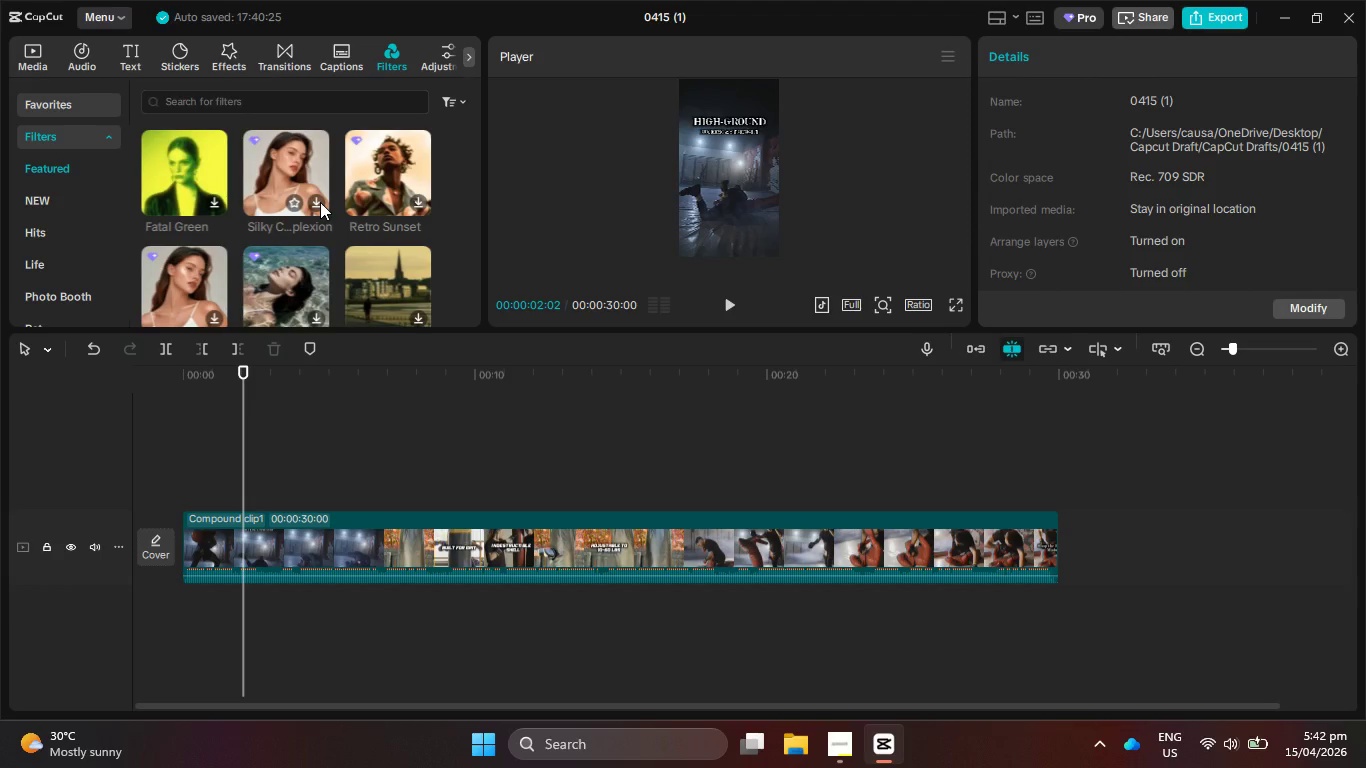 
wait(6.89)
 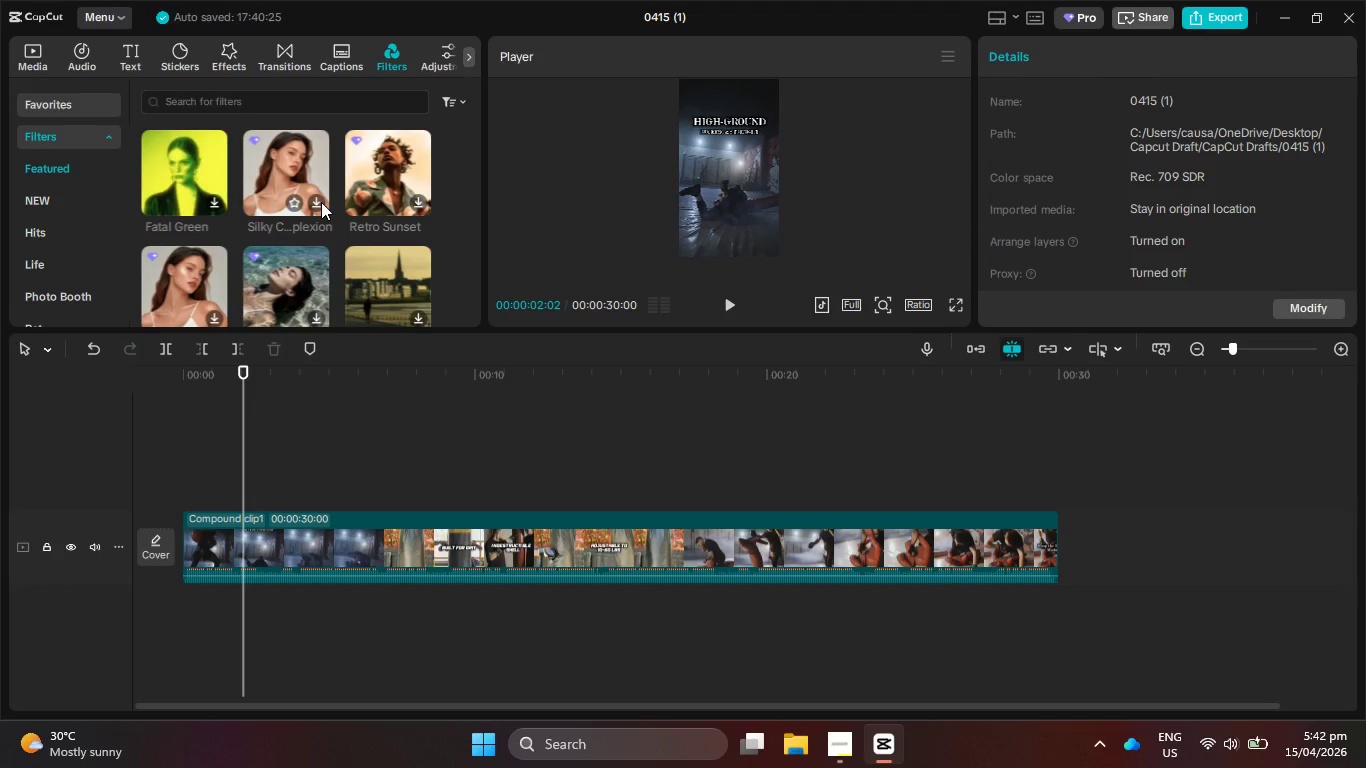 
scroll: coordinate [320, 202], scroll_direction: down, amount: 5.0
 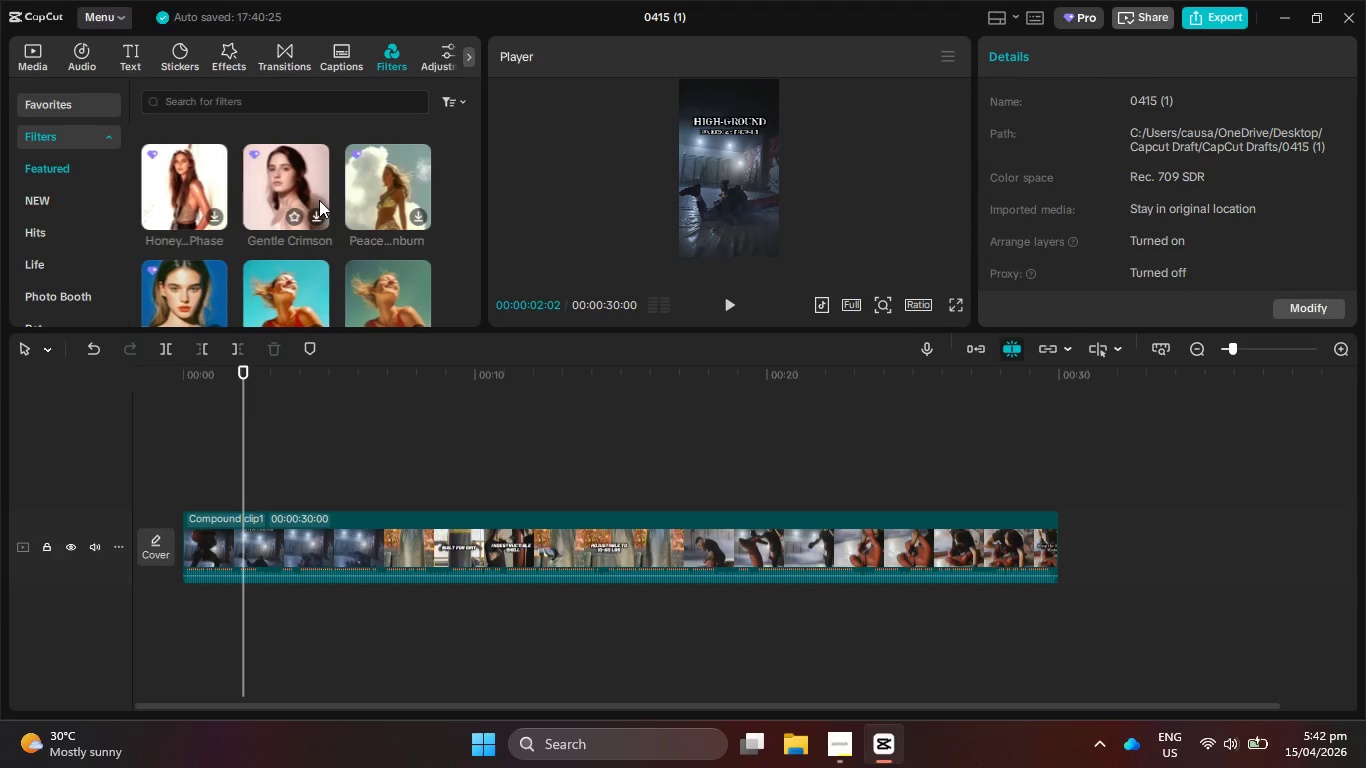 
scroll: coordinate [317, 196], scroll_direction: down, amount: 5.0
 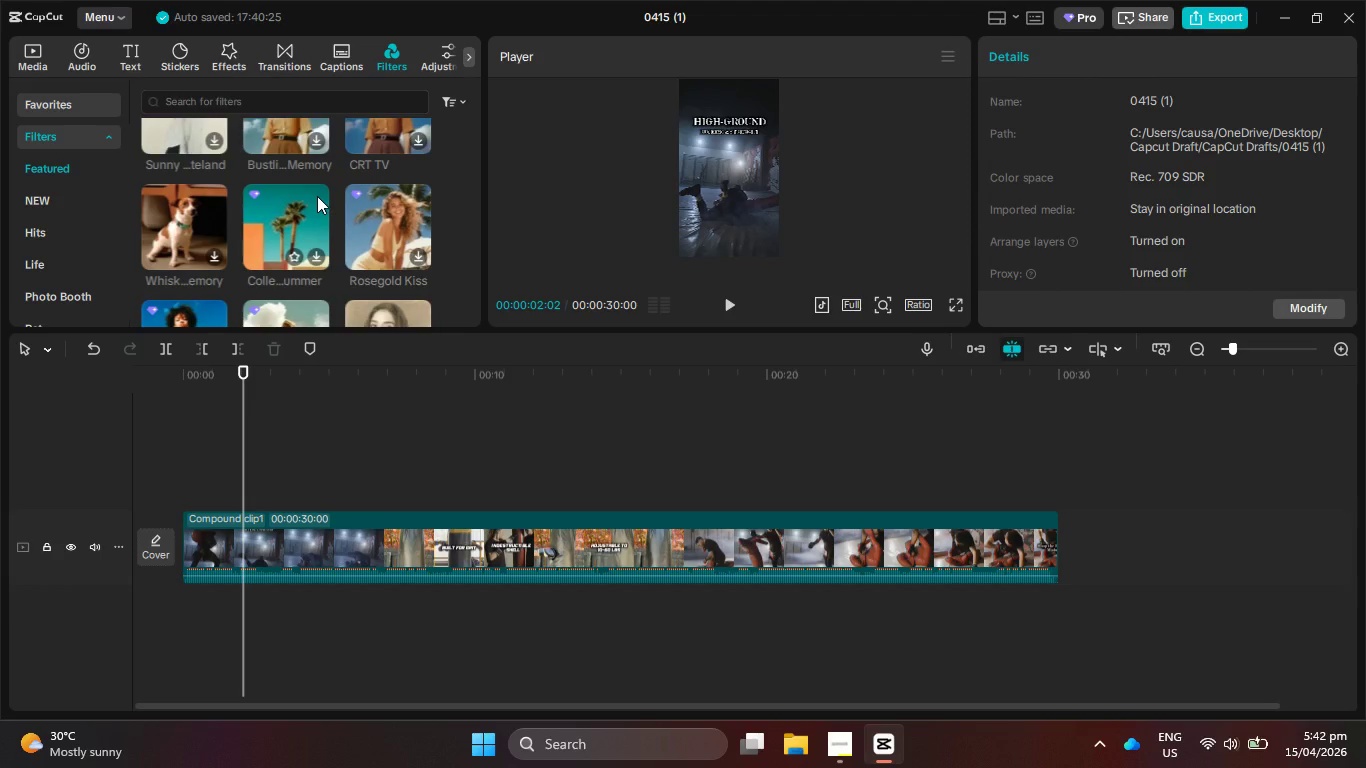 
scroll: coordinate [317, 196], scroll_direction: down, amount: 6.0
 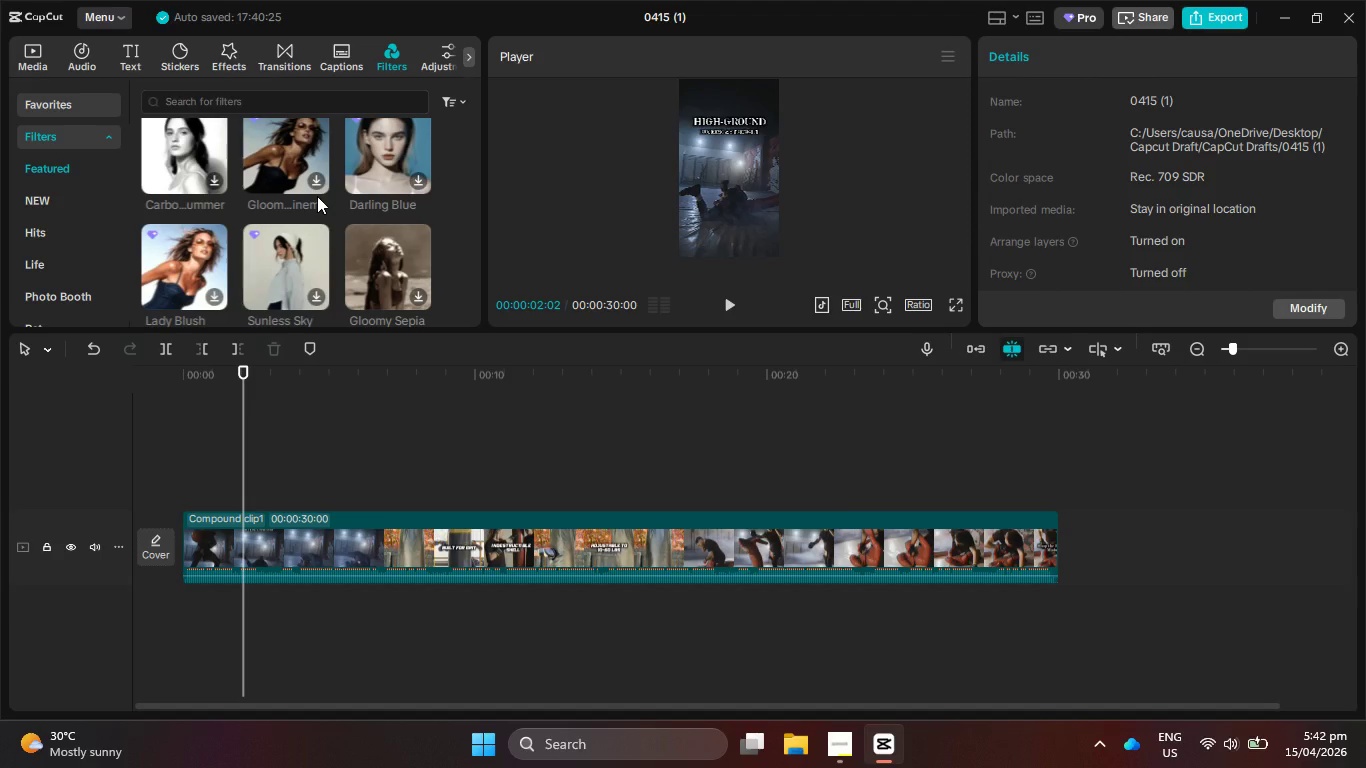 
scroll: coordinate [317, 196], scroll_direction: down, amount: 5.0
 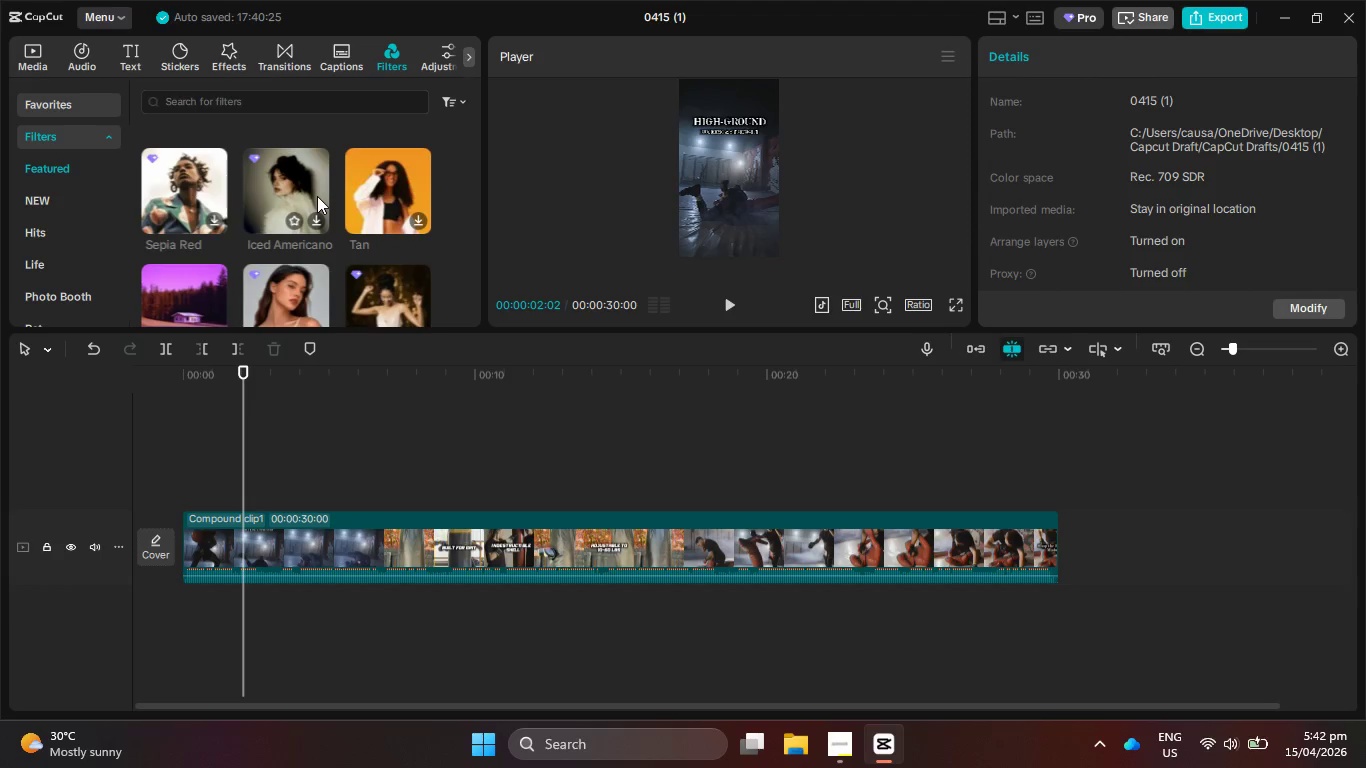 
scroll: coordinate [316, 194], scroll_direction: down, amount: 5.0
 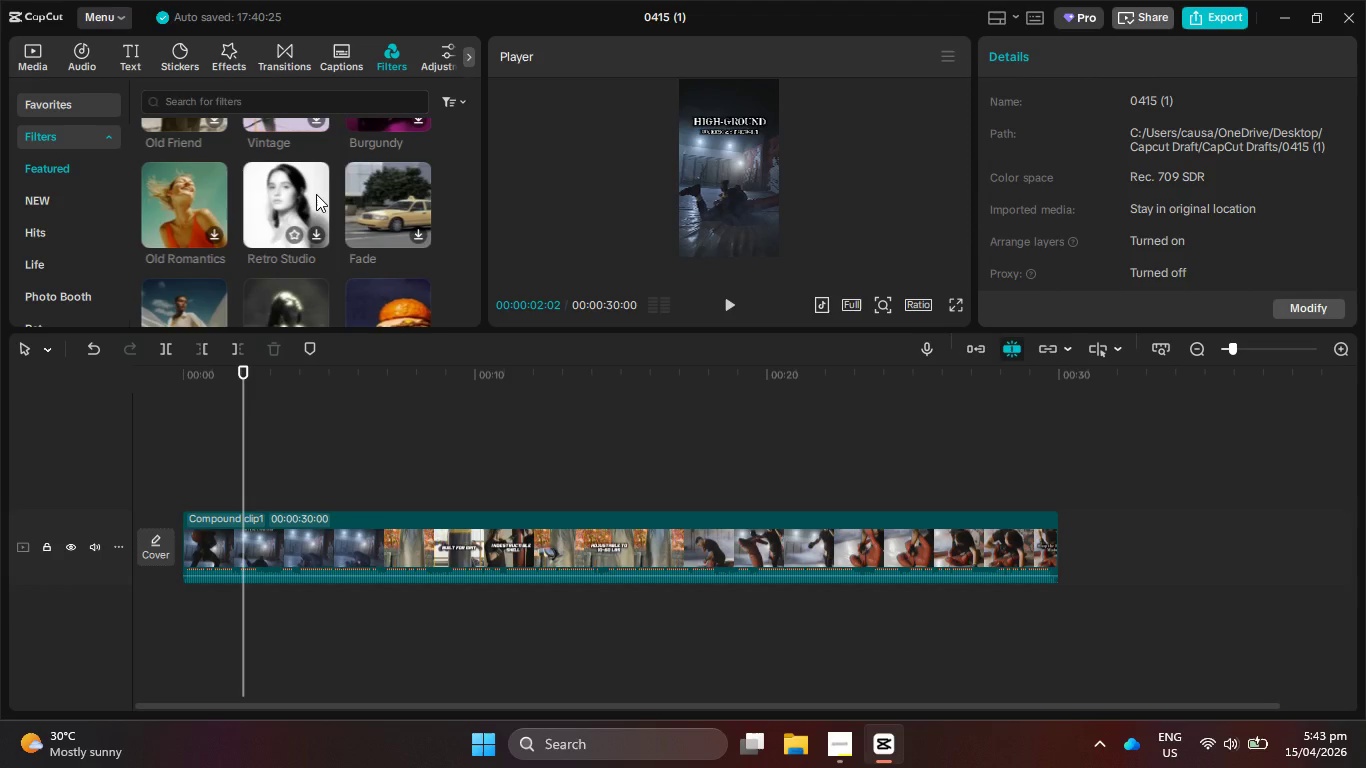 
scroll: coordinate [316, 194], scroll_direction: down, amount: 6.0
 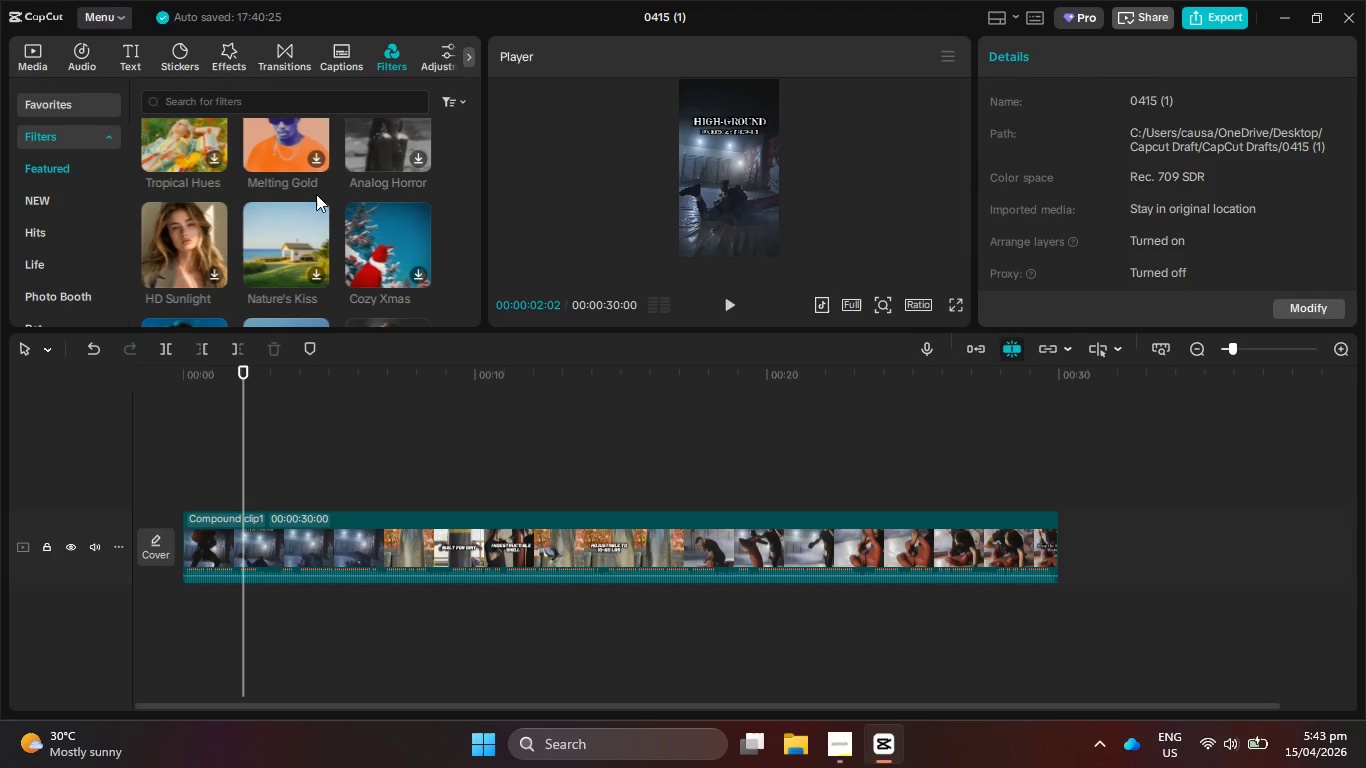 
wait(6.37)
 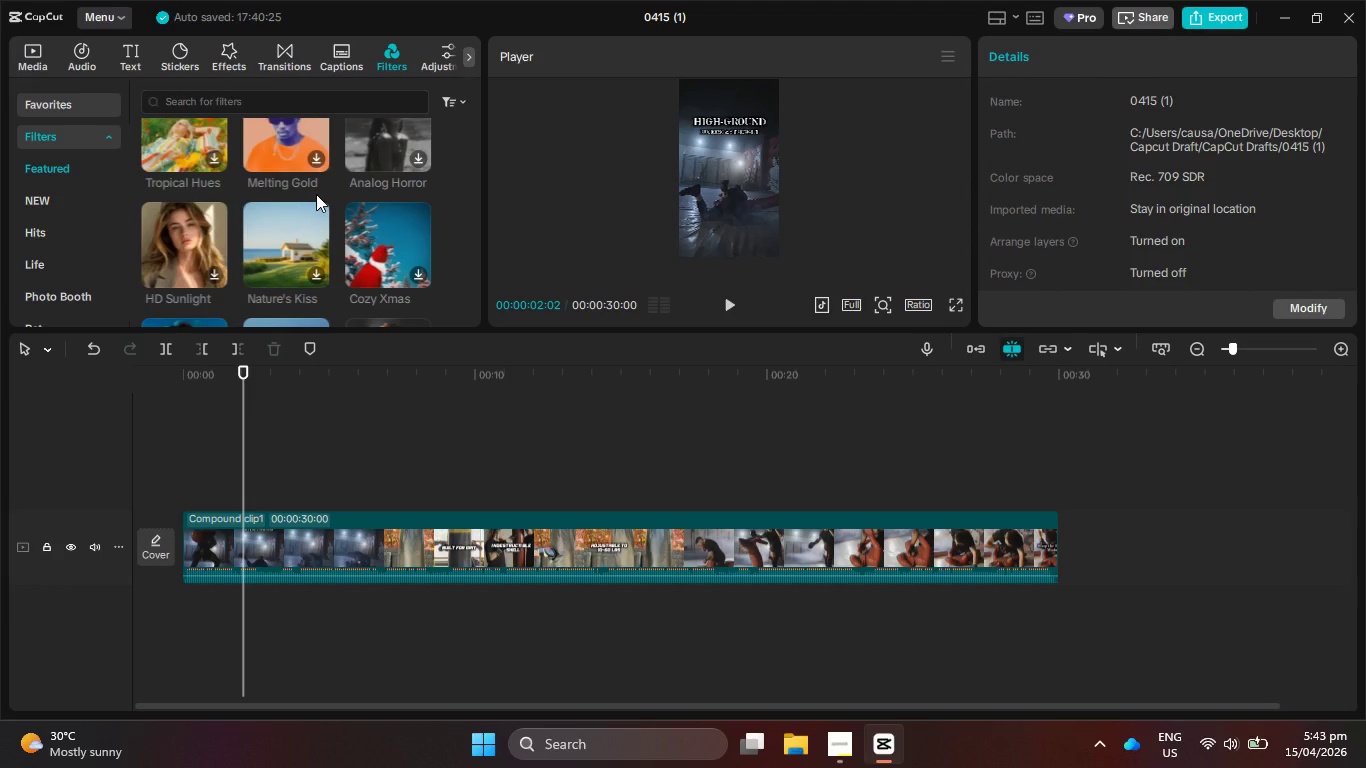 
scroll: coordinate [316, 194], scroll_direction: down, amount: 3.0
 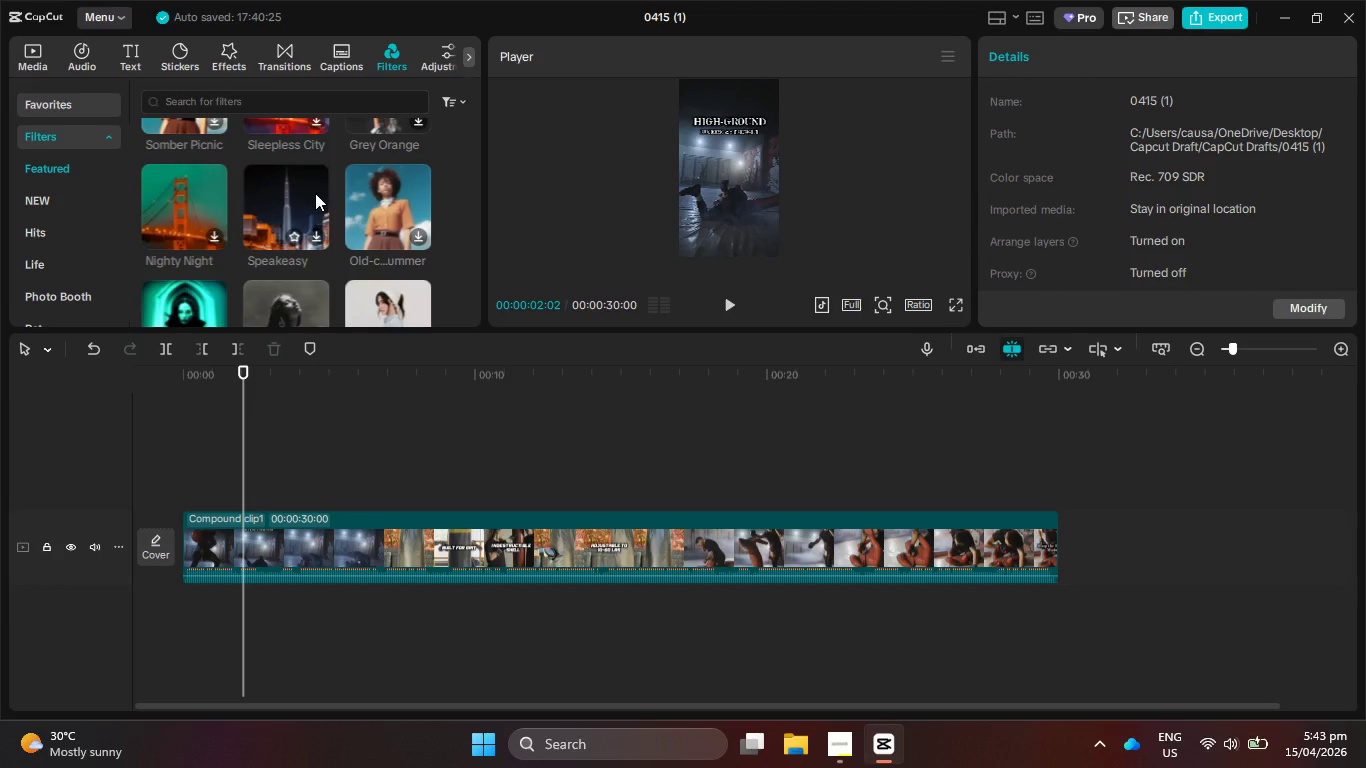 
wait(5.87)
 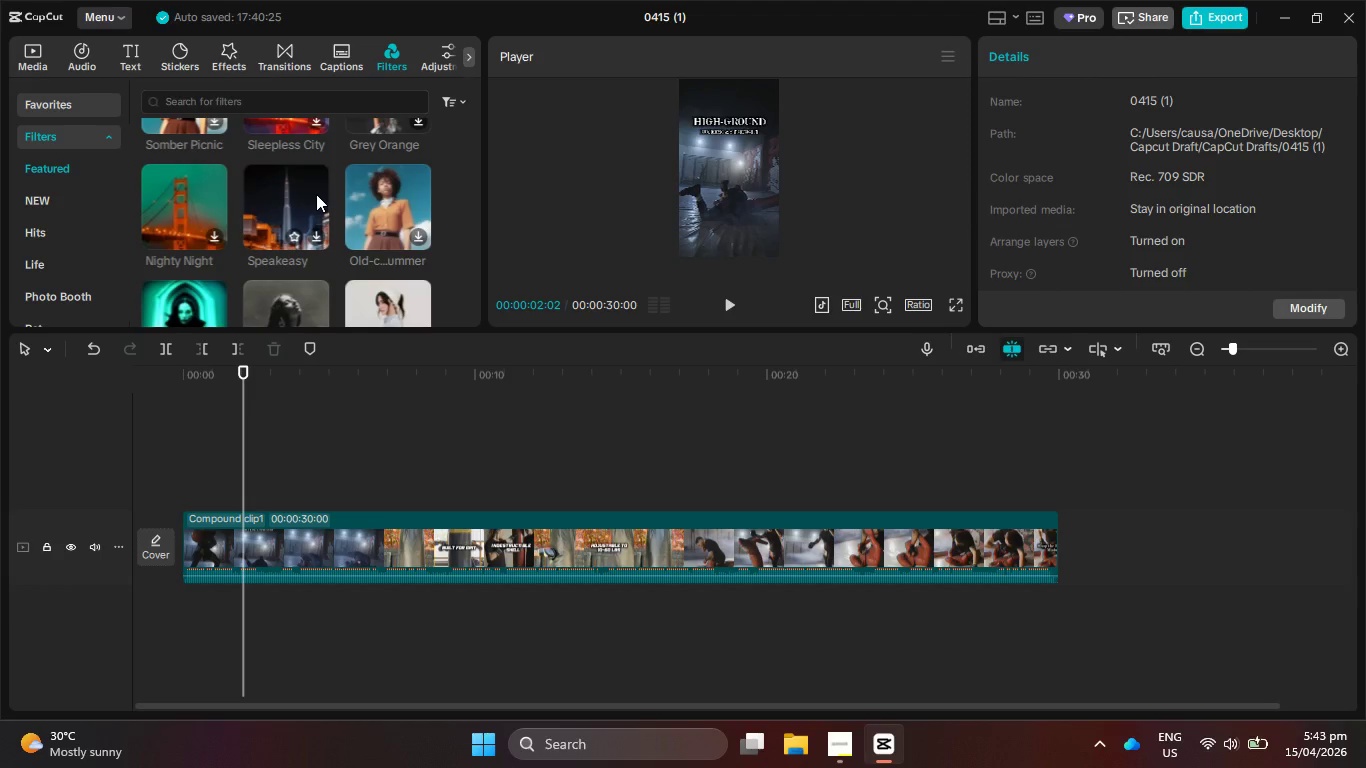 
scroll: coordinate [315, 193], scroll_direction: down, amount: 1.0
 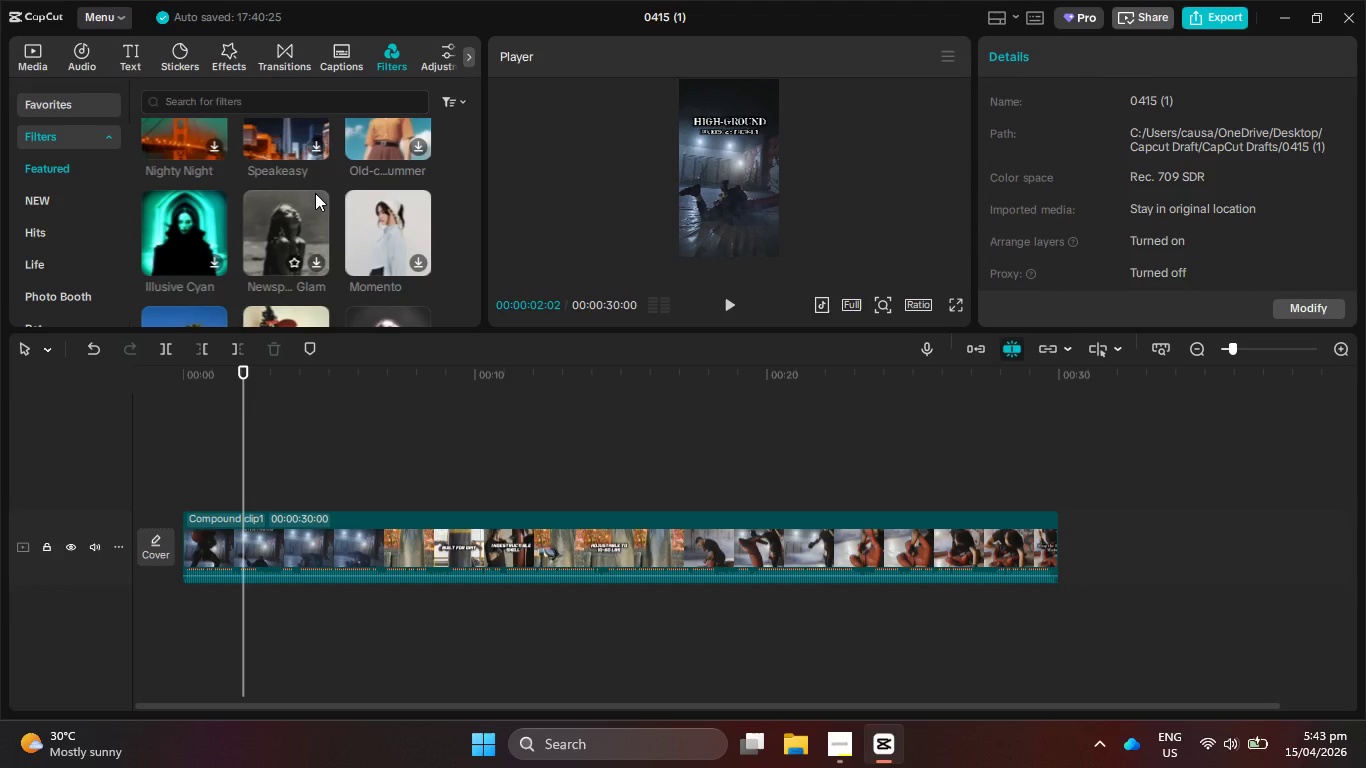 
wait(7.42)
 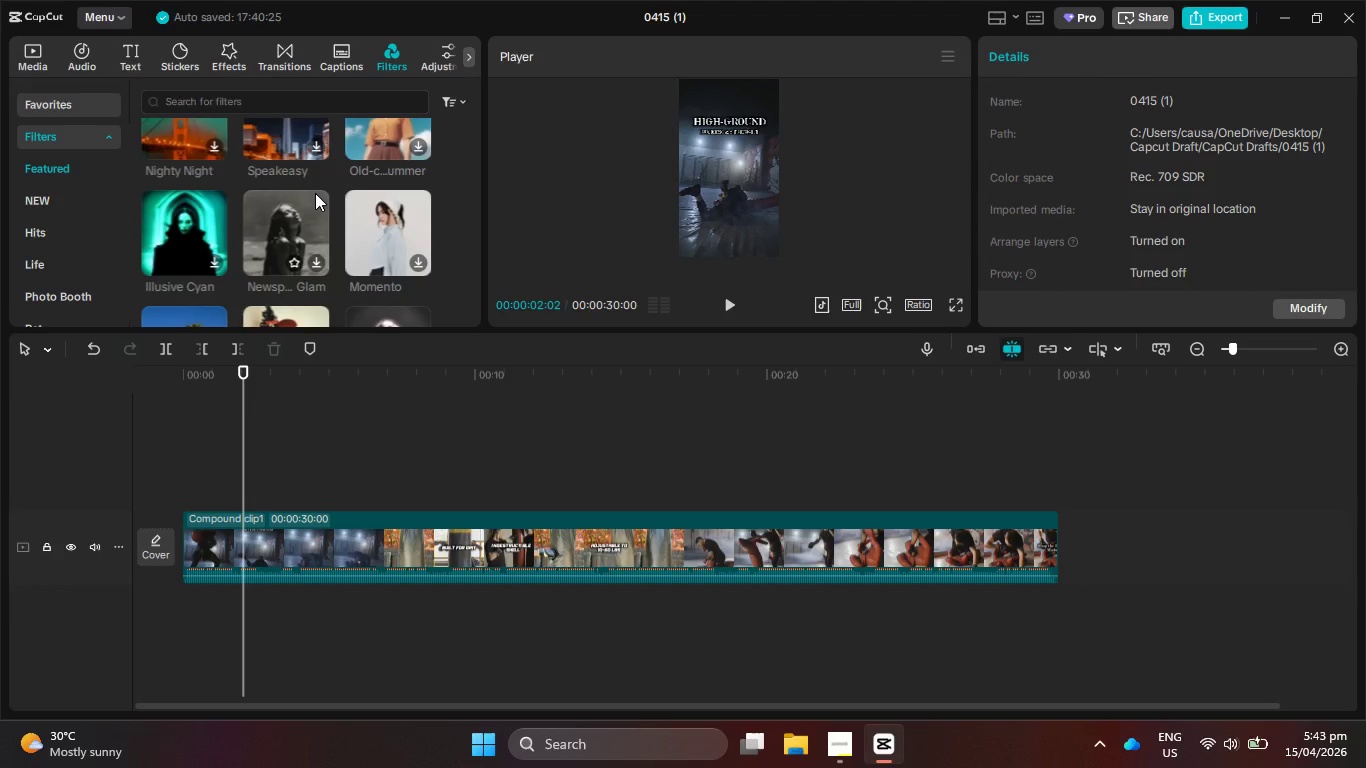 
scroll: coordinate [315, 193], scroll_direction: down, amount: 6.0
 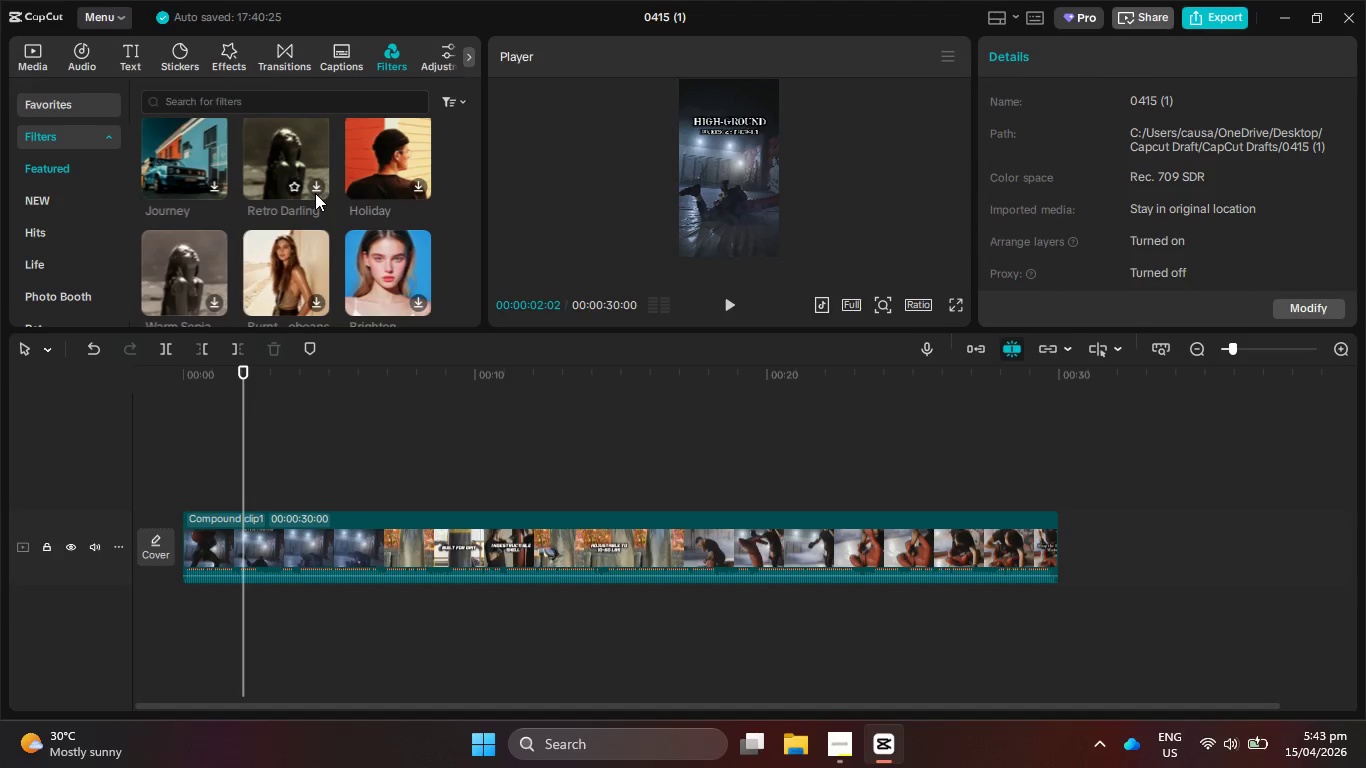 
scroll: coordinate [315, 193], scroll_direction: down, amount: 4.0
 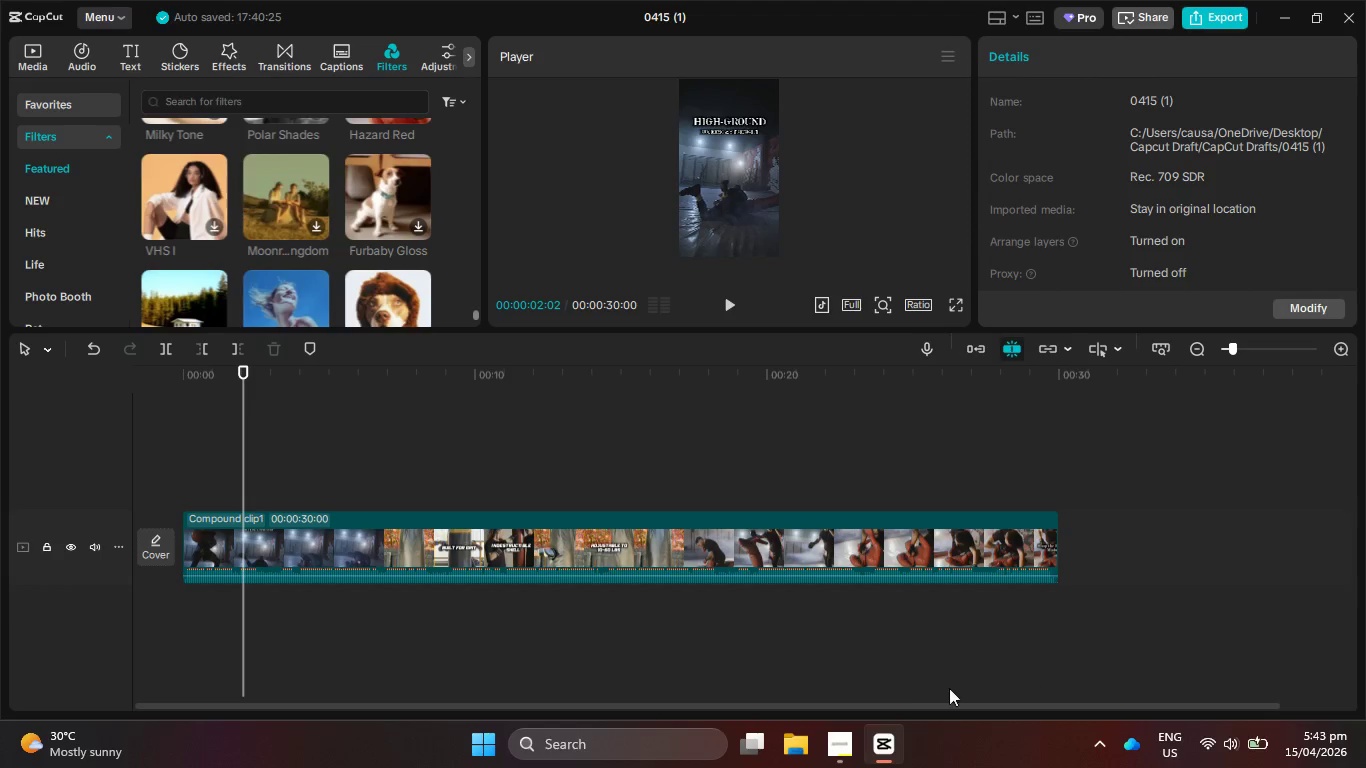 
left_click([845, 746])